 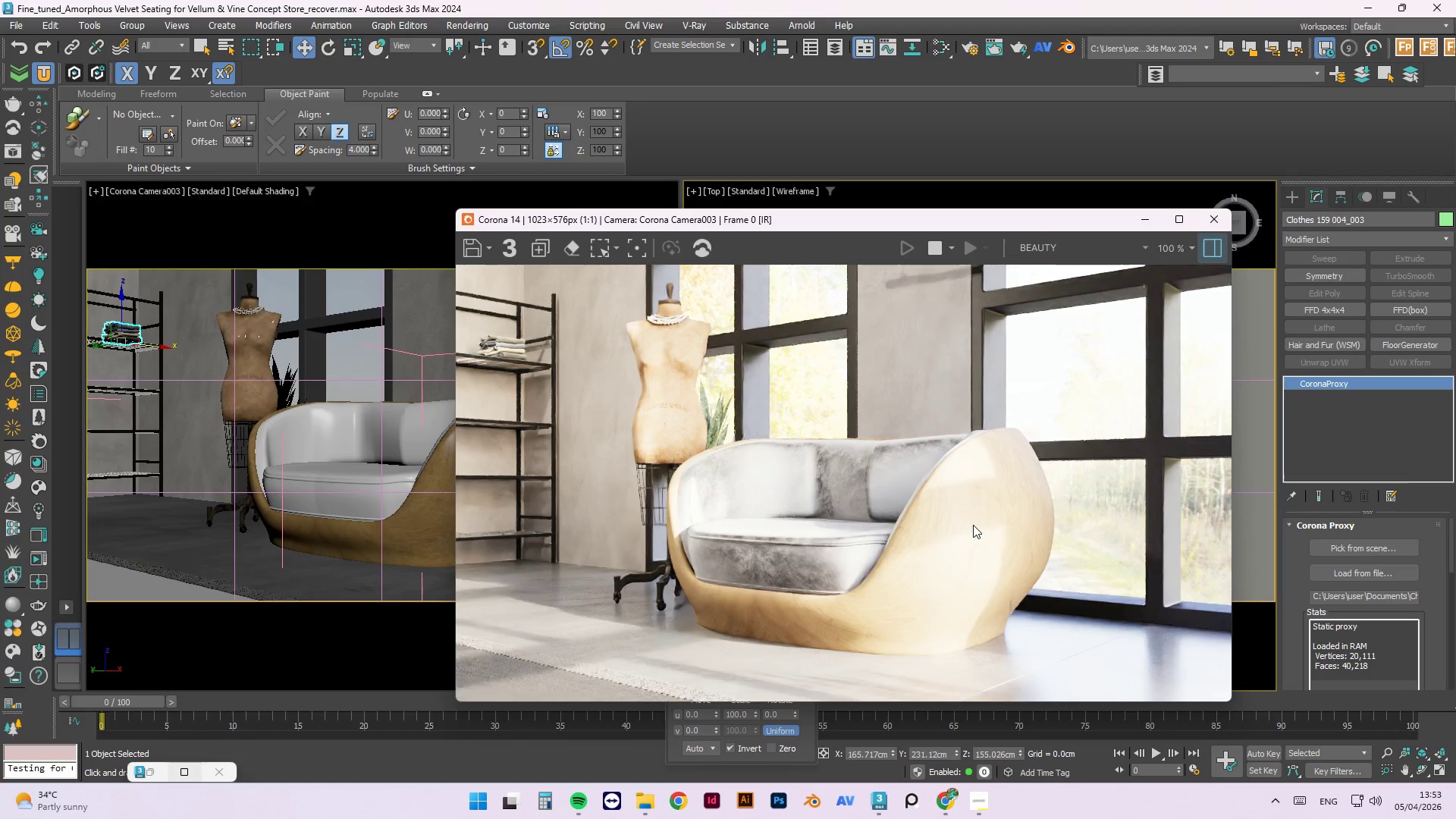 
left_click([106, 566])
 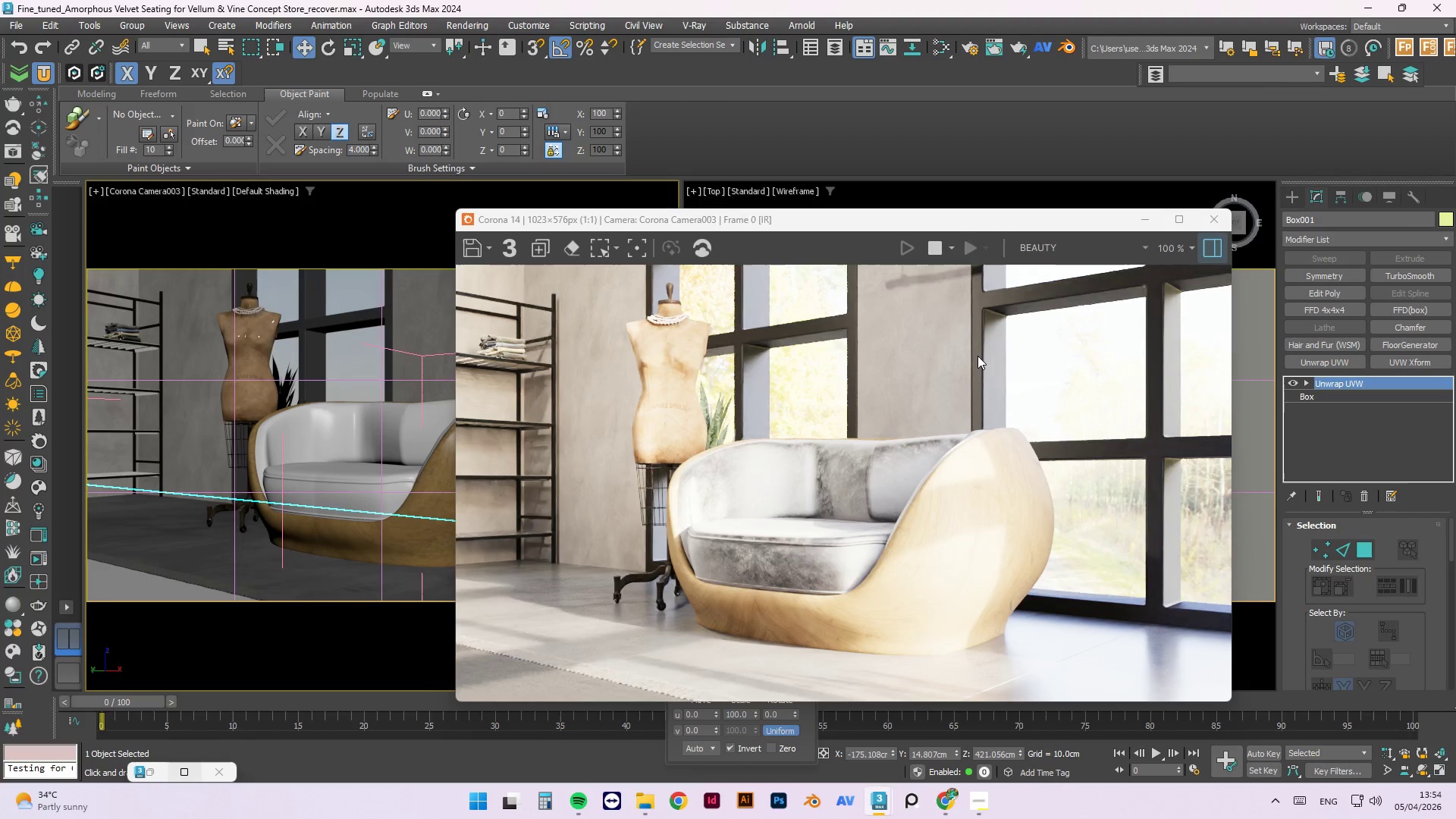 
wait(34.03)
 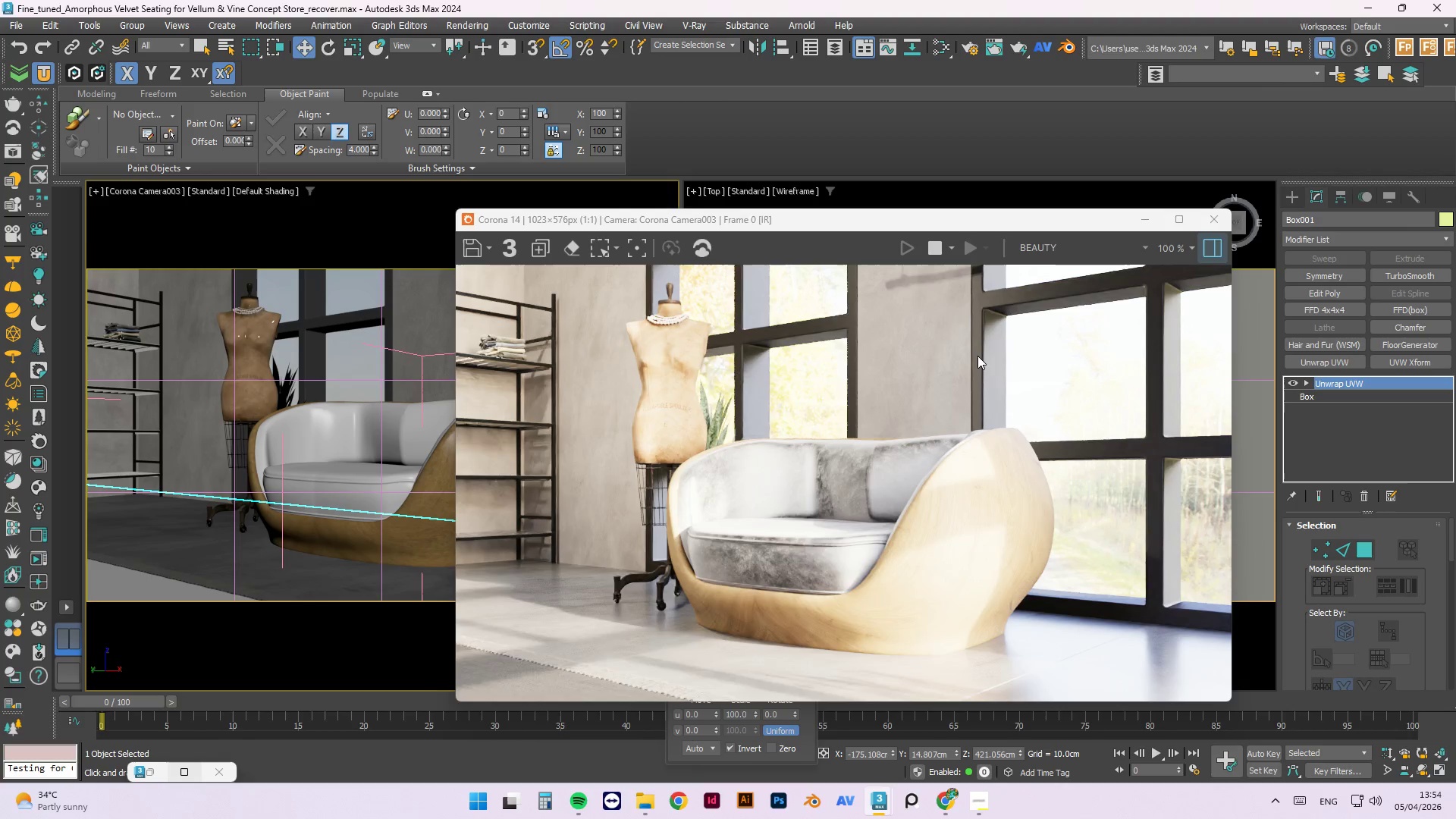 
left_click([1210, 213])
 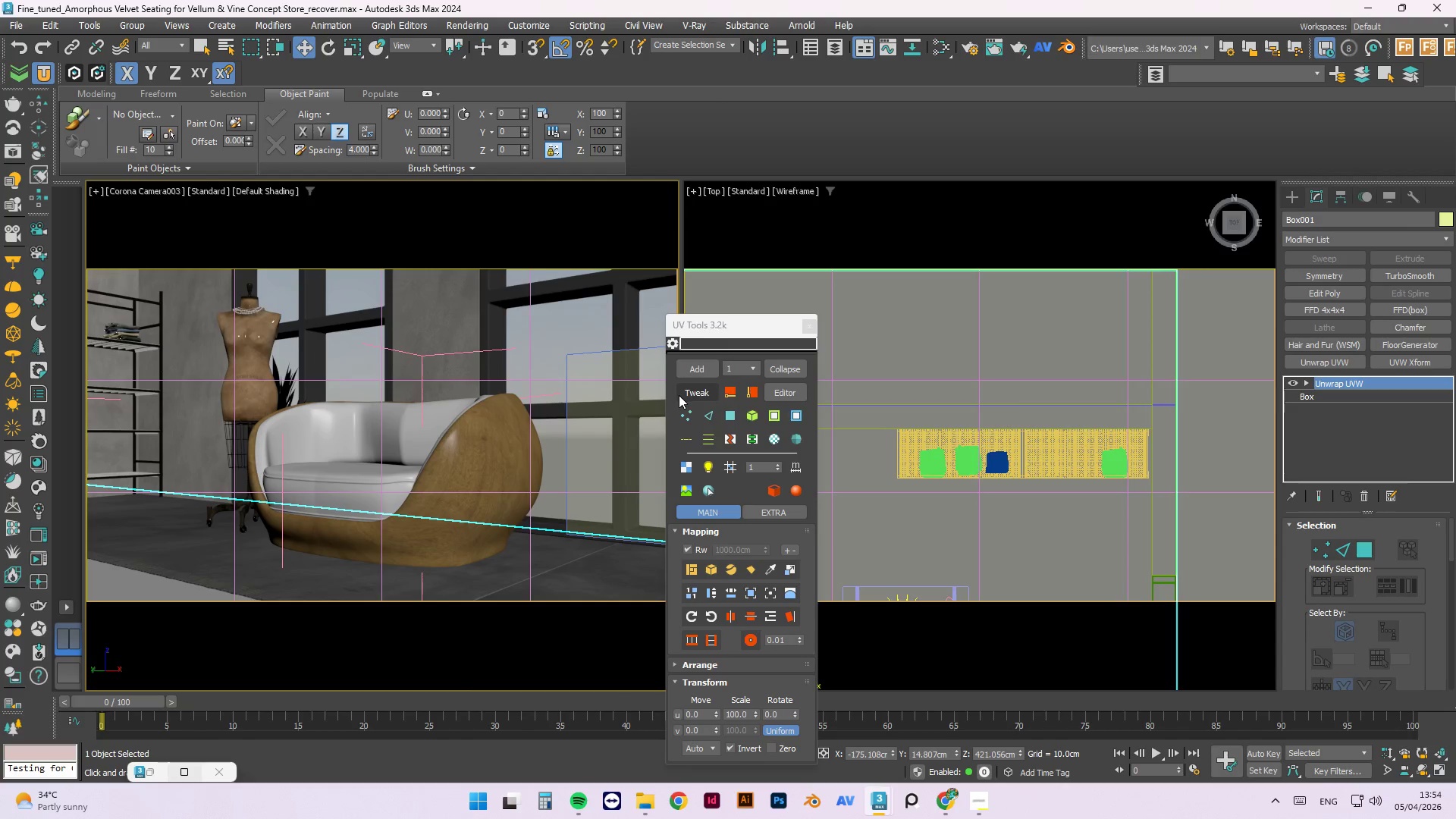 
scroll: coordinate [1009, 450], scroll_direction: down, amount: 3.0
 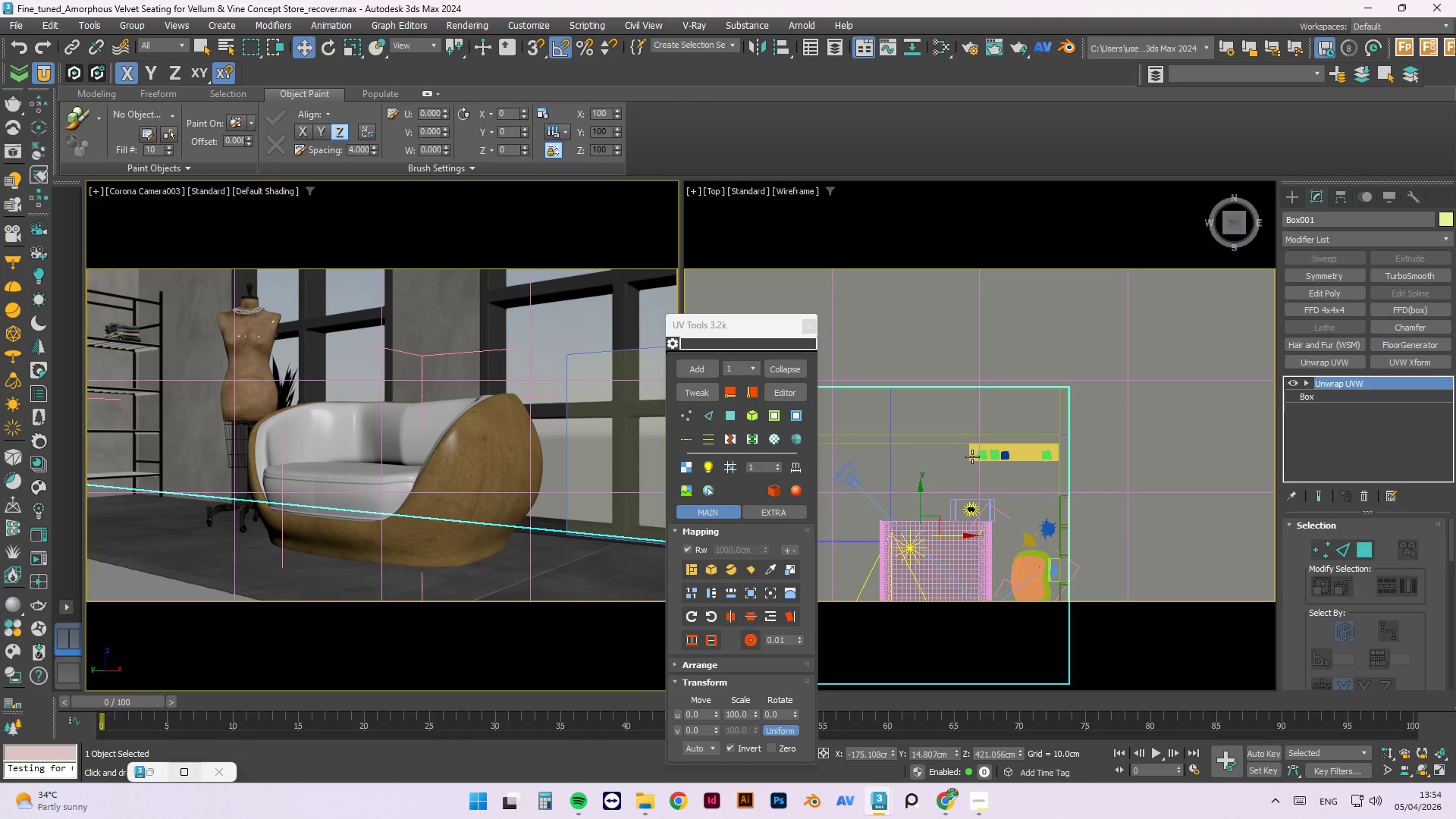 
wait(12.6)
 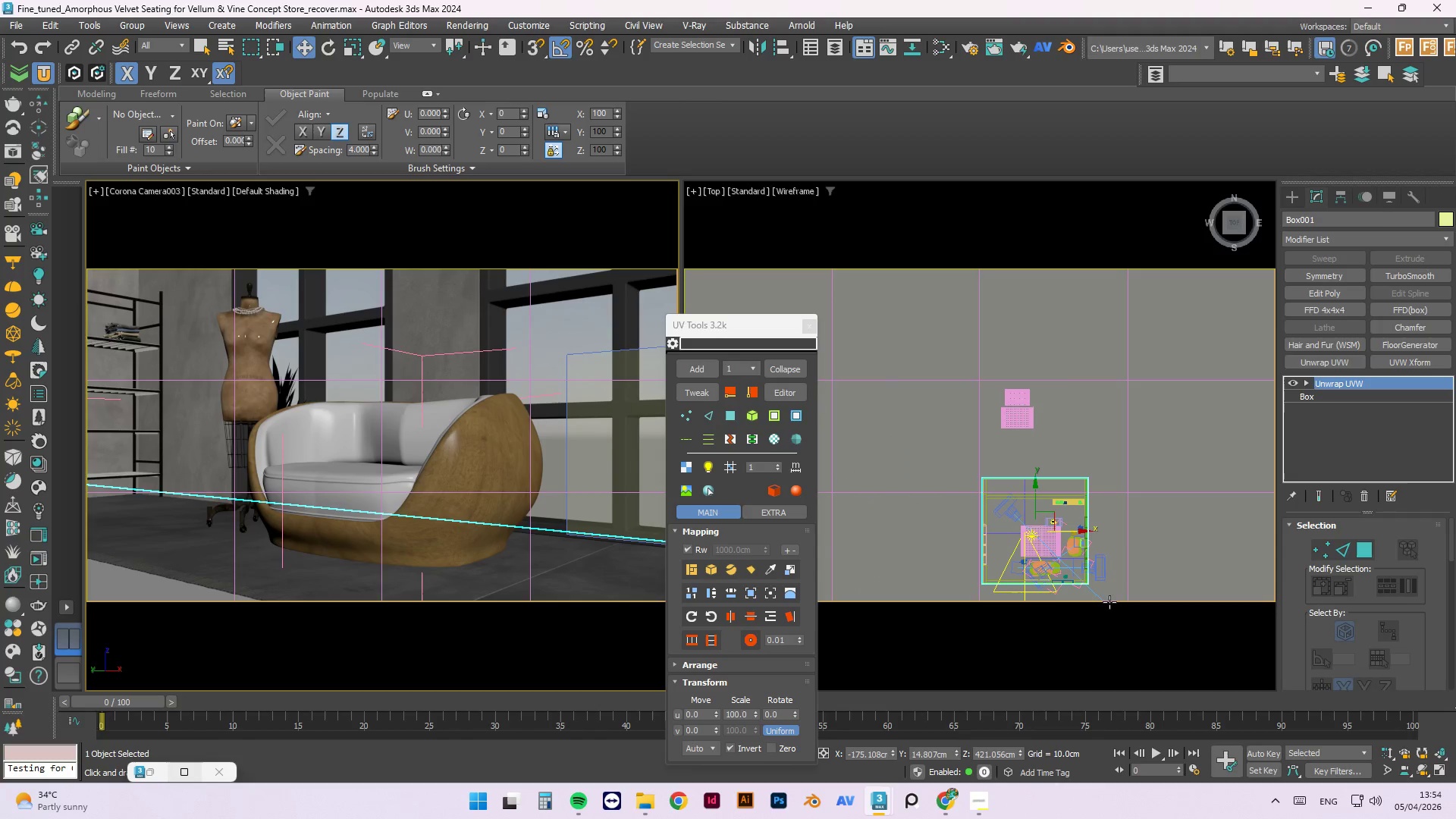 
left_click([1109, 602])
 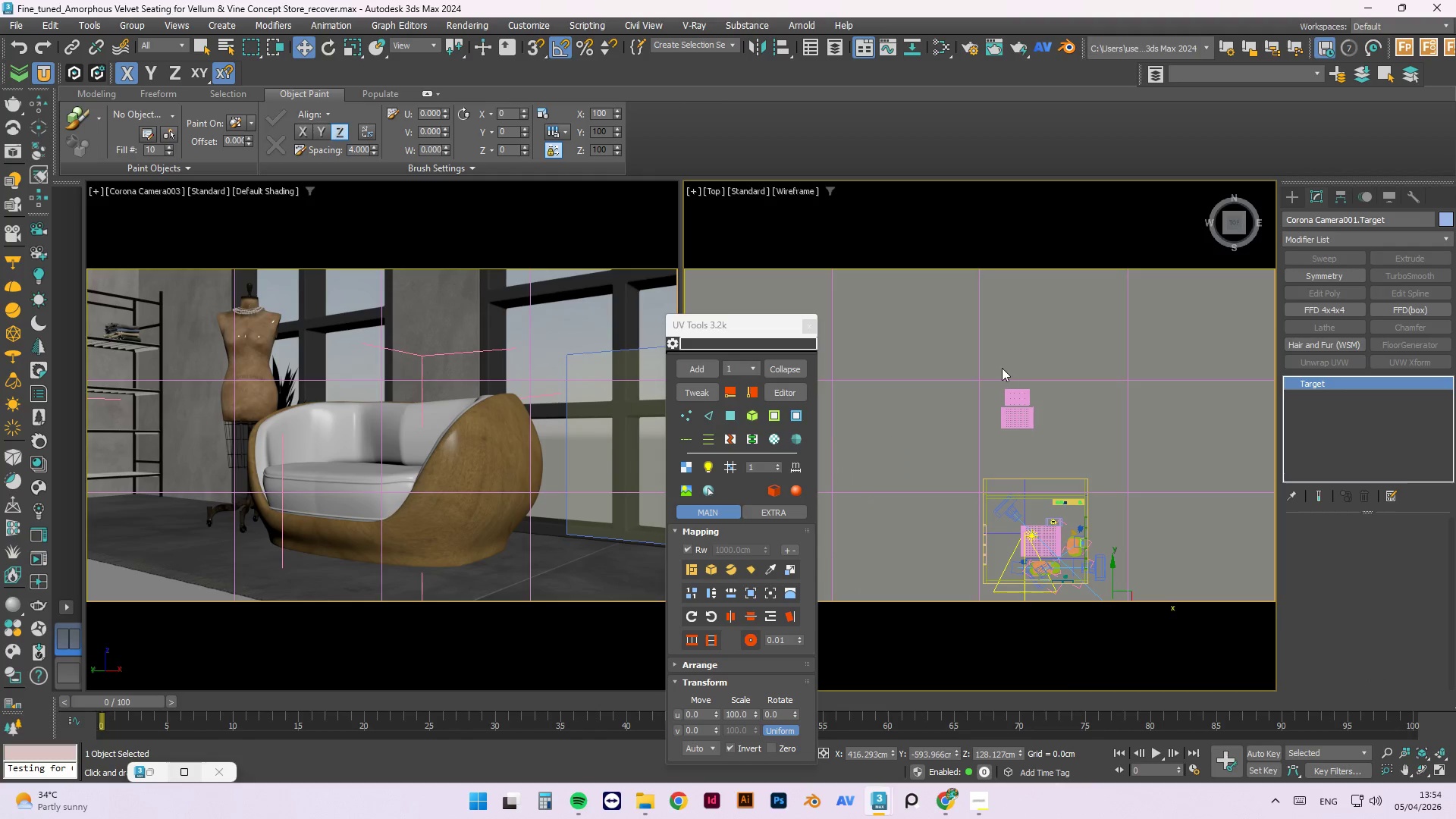 
scroll: coordinate [1099, 525], scroll_direction: down, amount: 3.0
 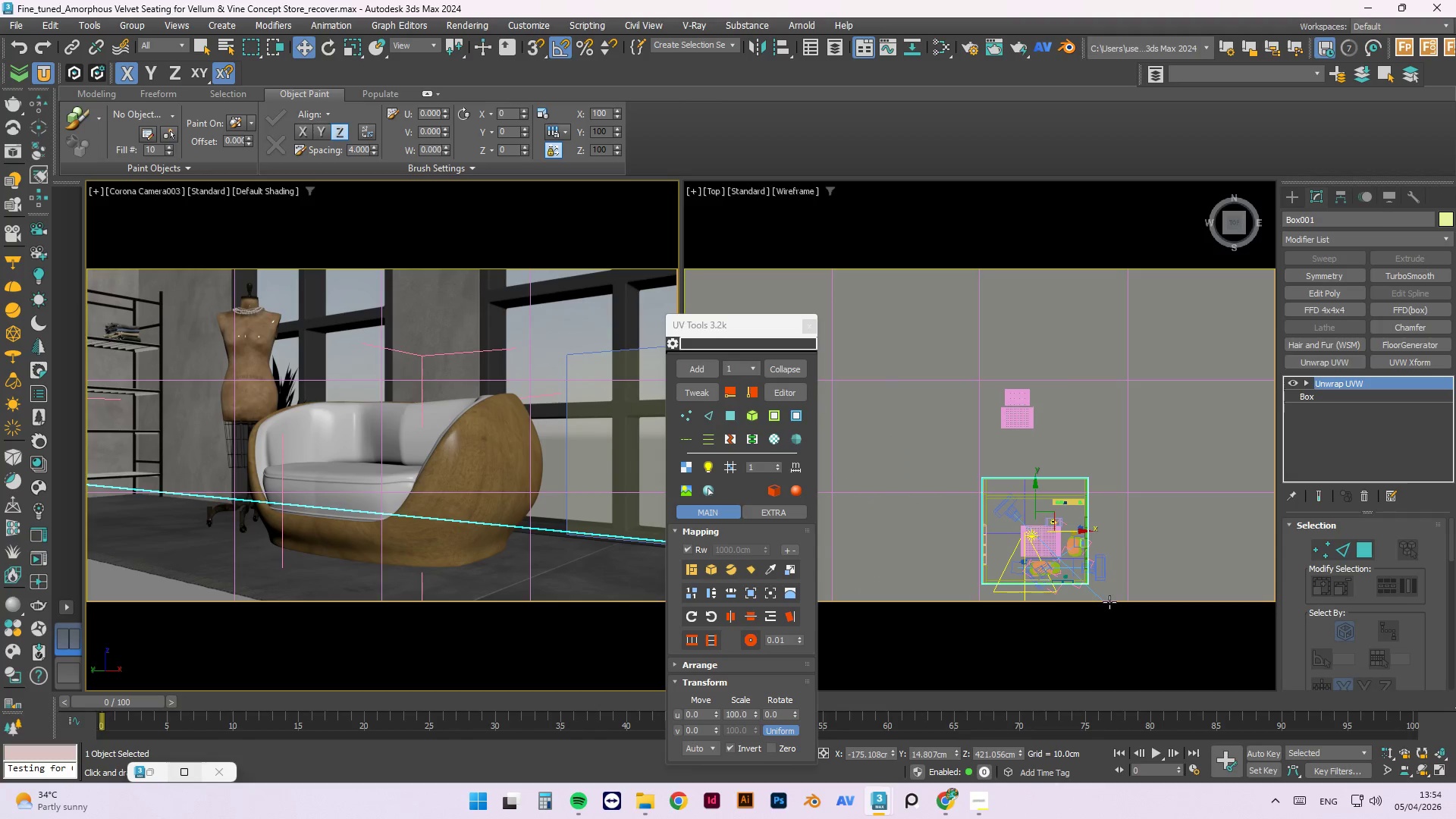 
left_click([1006, 406])
 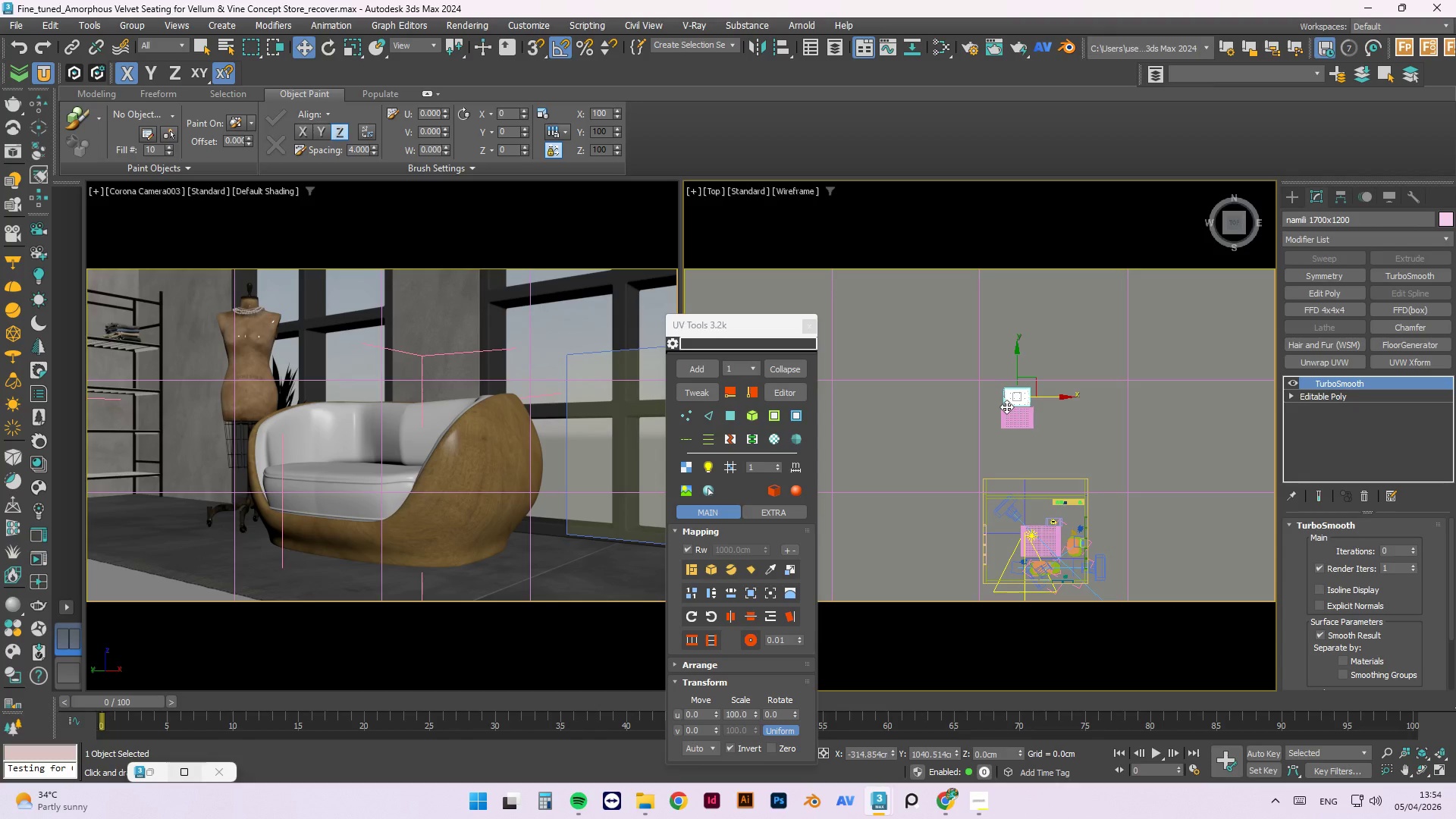 
key(Delete)
 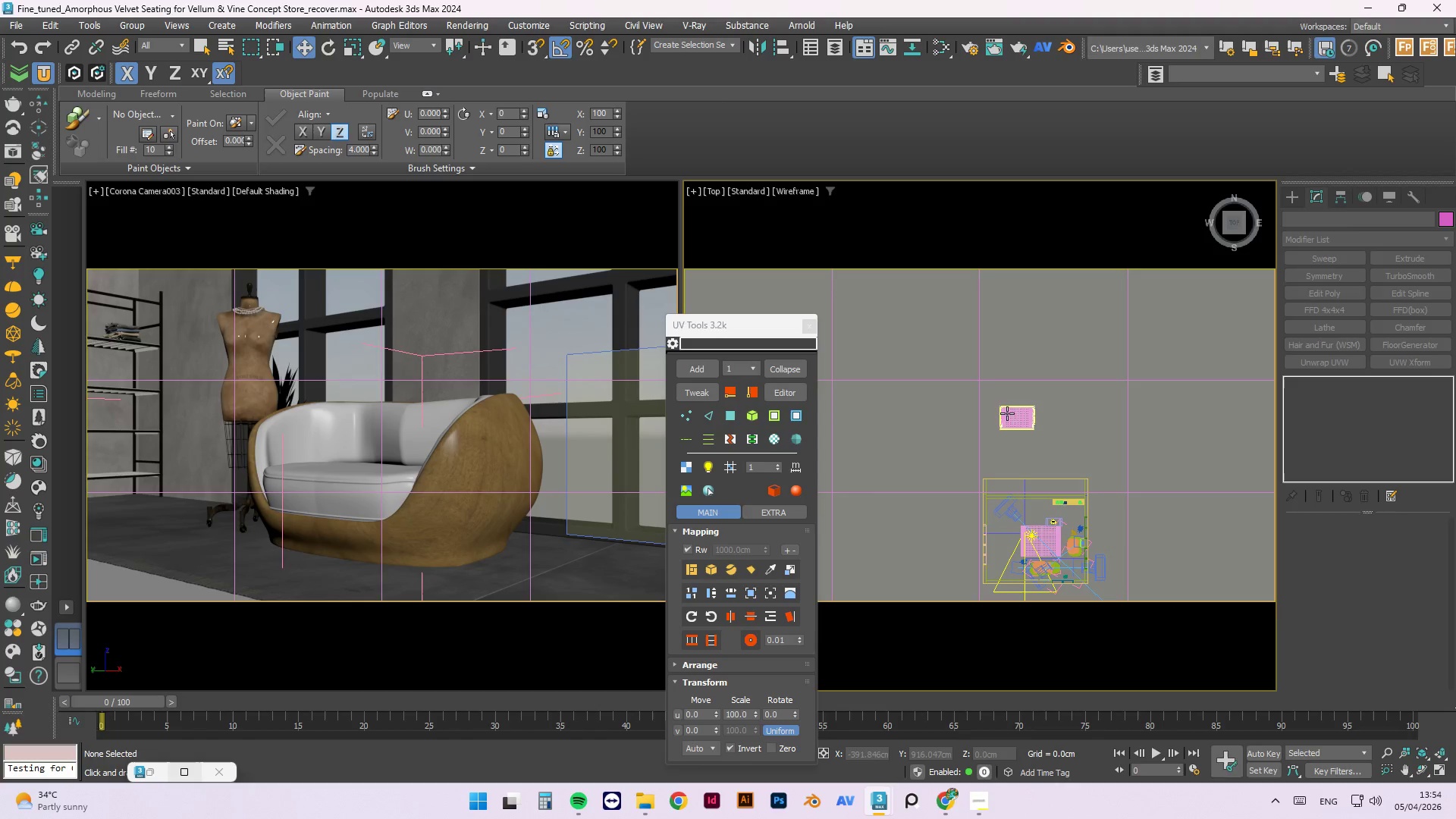 
left_click([1007, 413])
 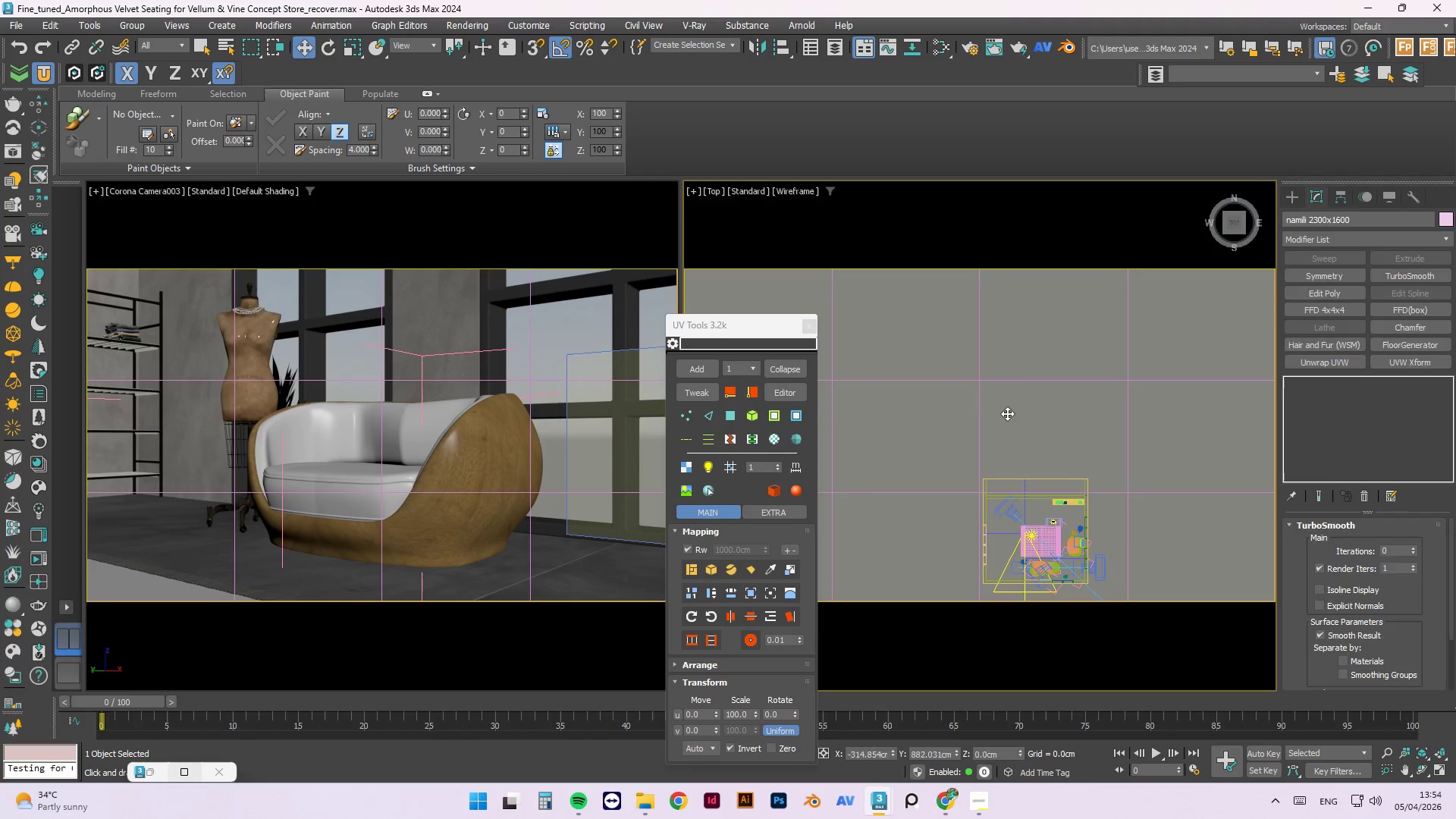 
key(Delete)
 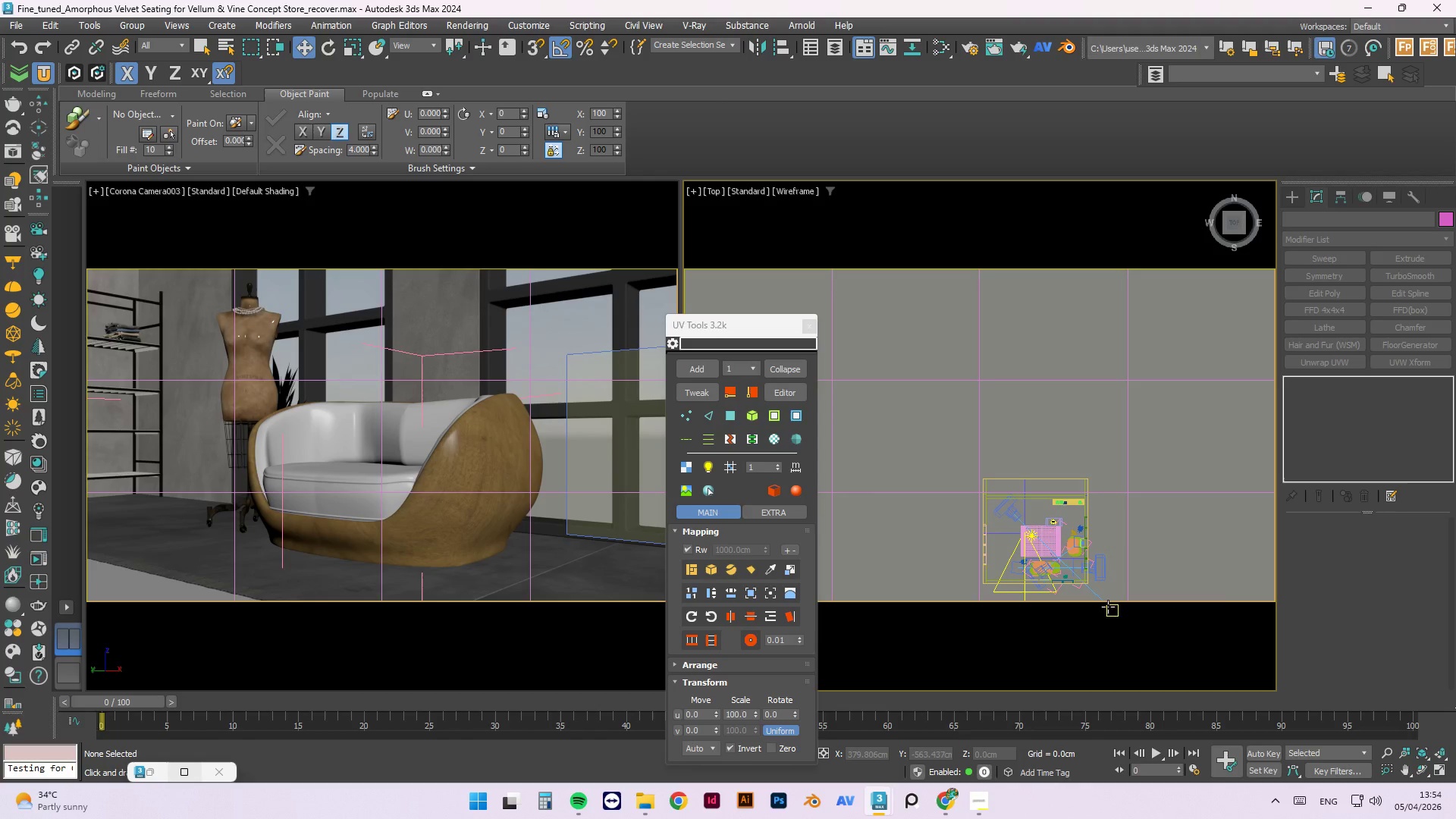 
key(F)
 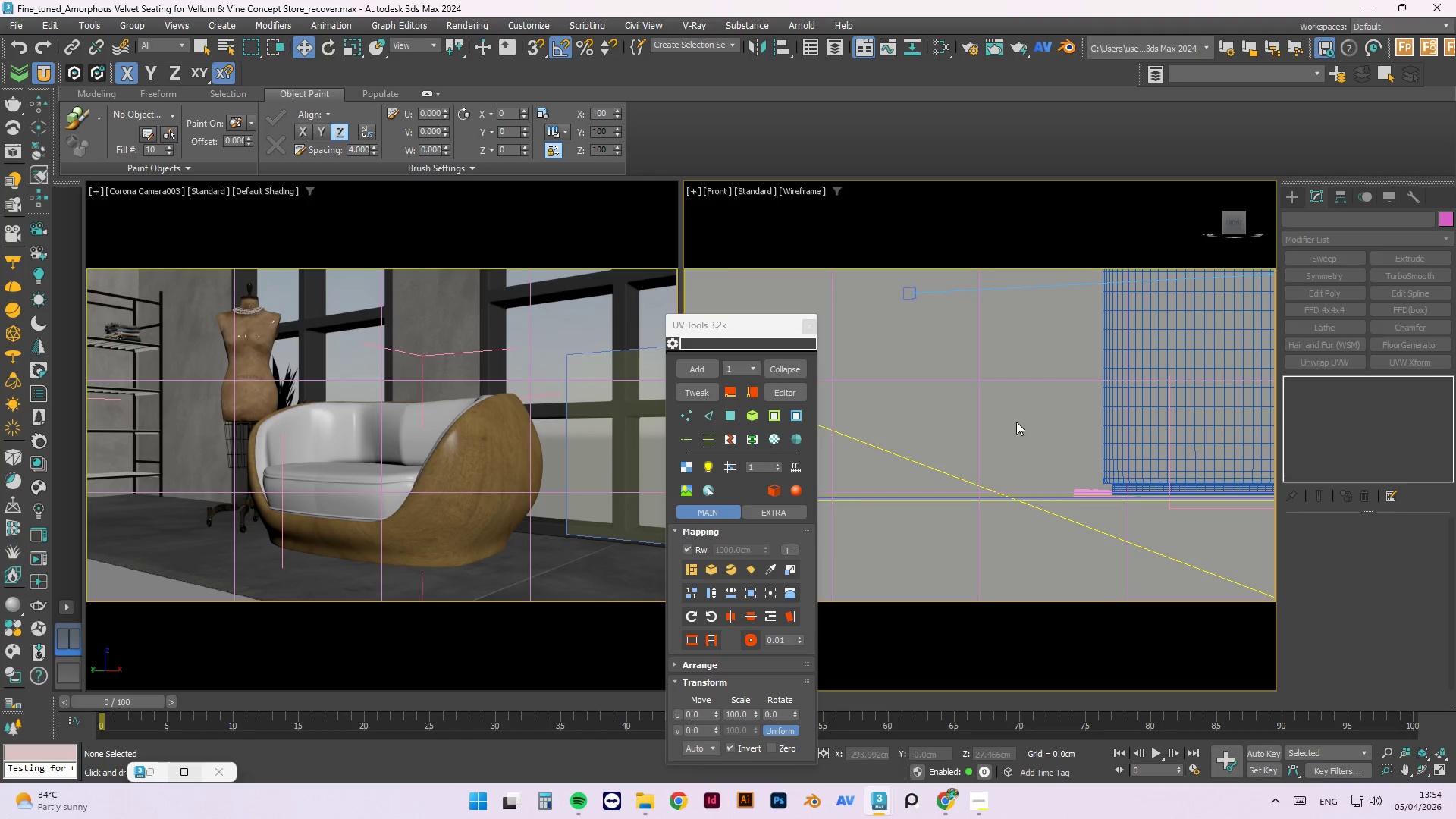 
scroll: coordinate [999, 471], scroll_direction: down, amount: 4.0
 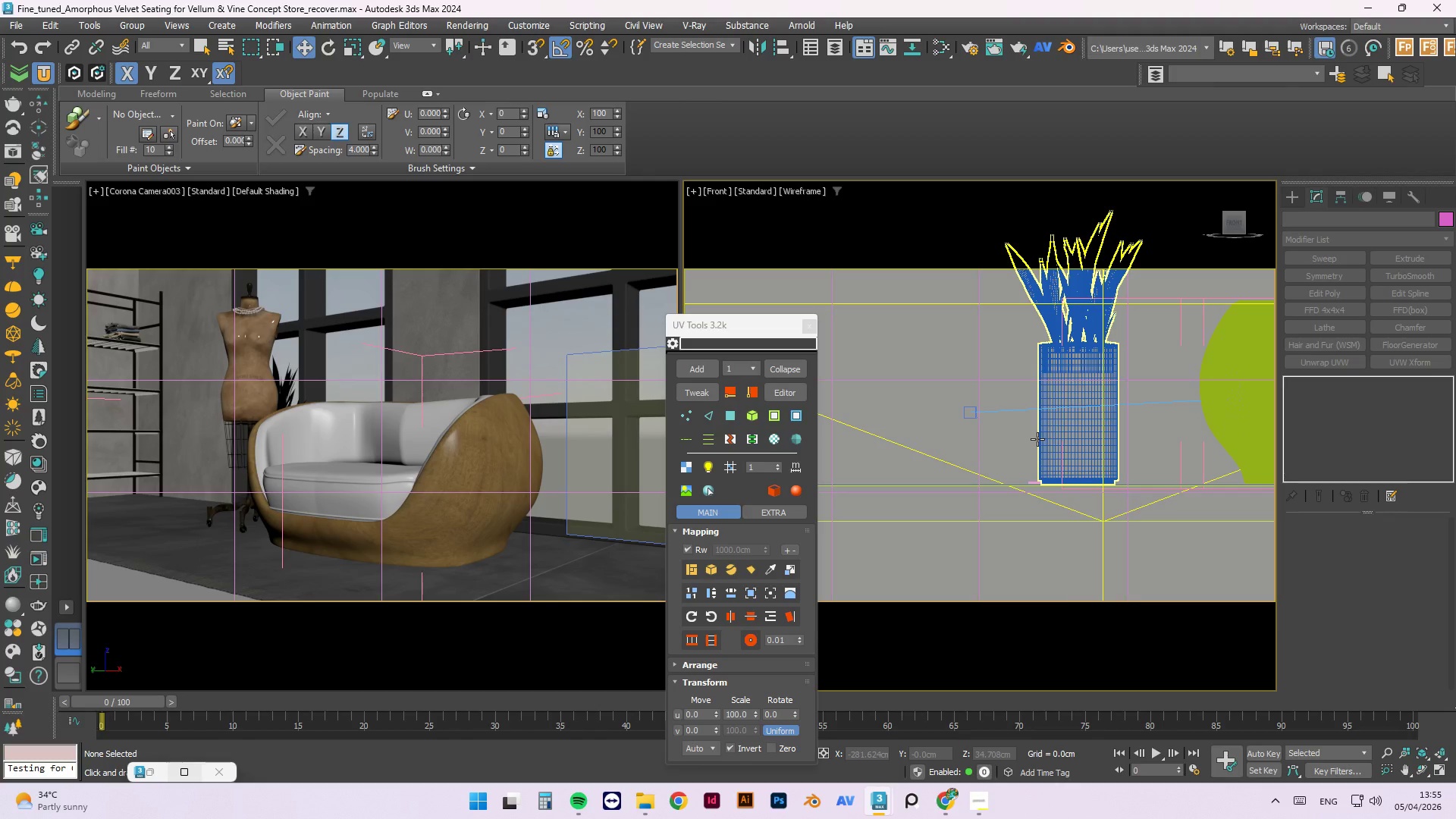 
wait(62.03)
 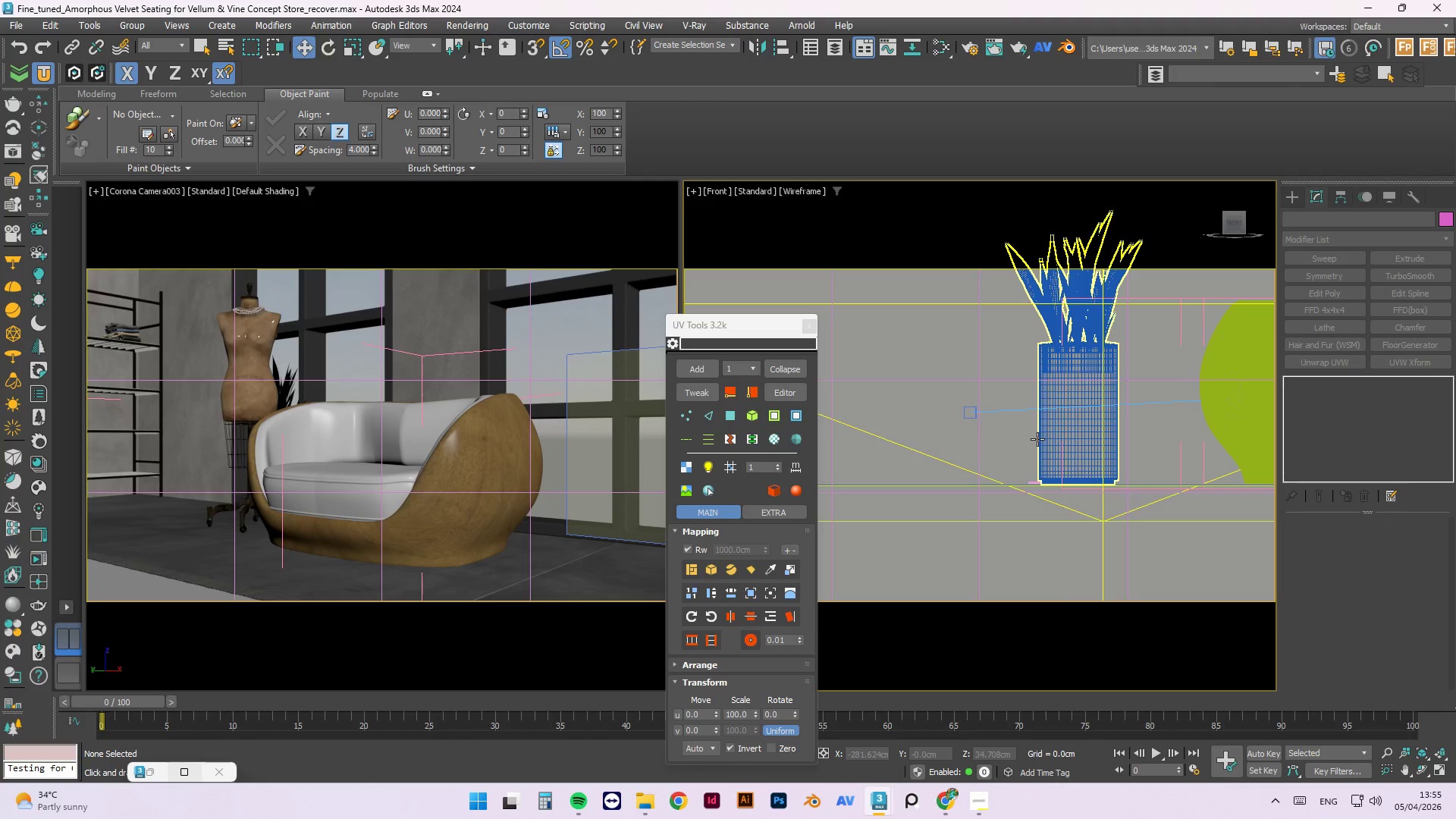 
left_click([976, 809])